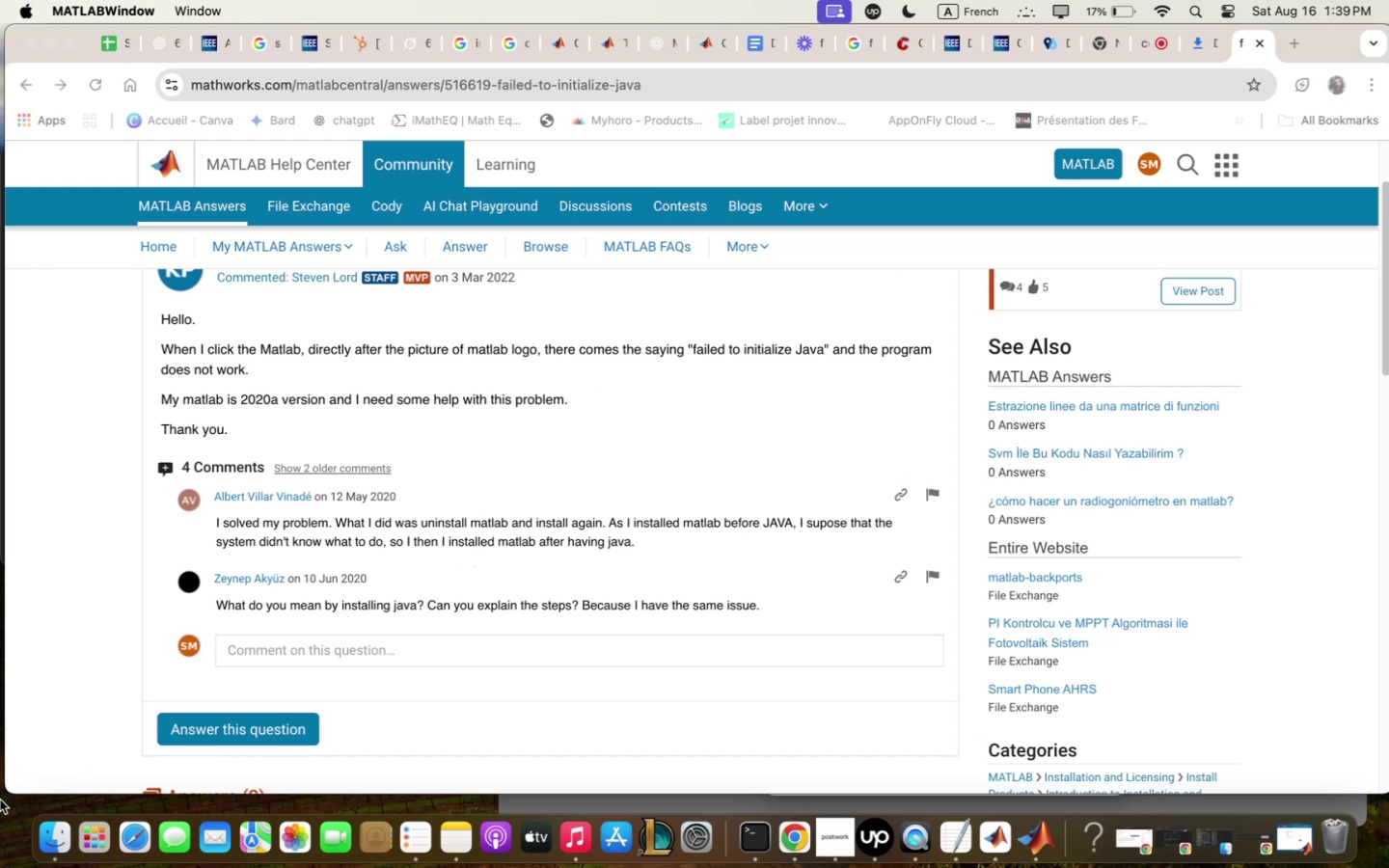 
wait(33.33)
 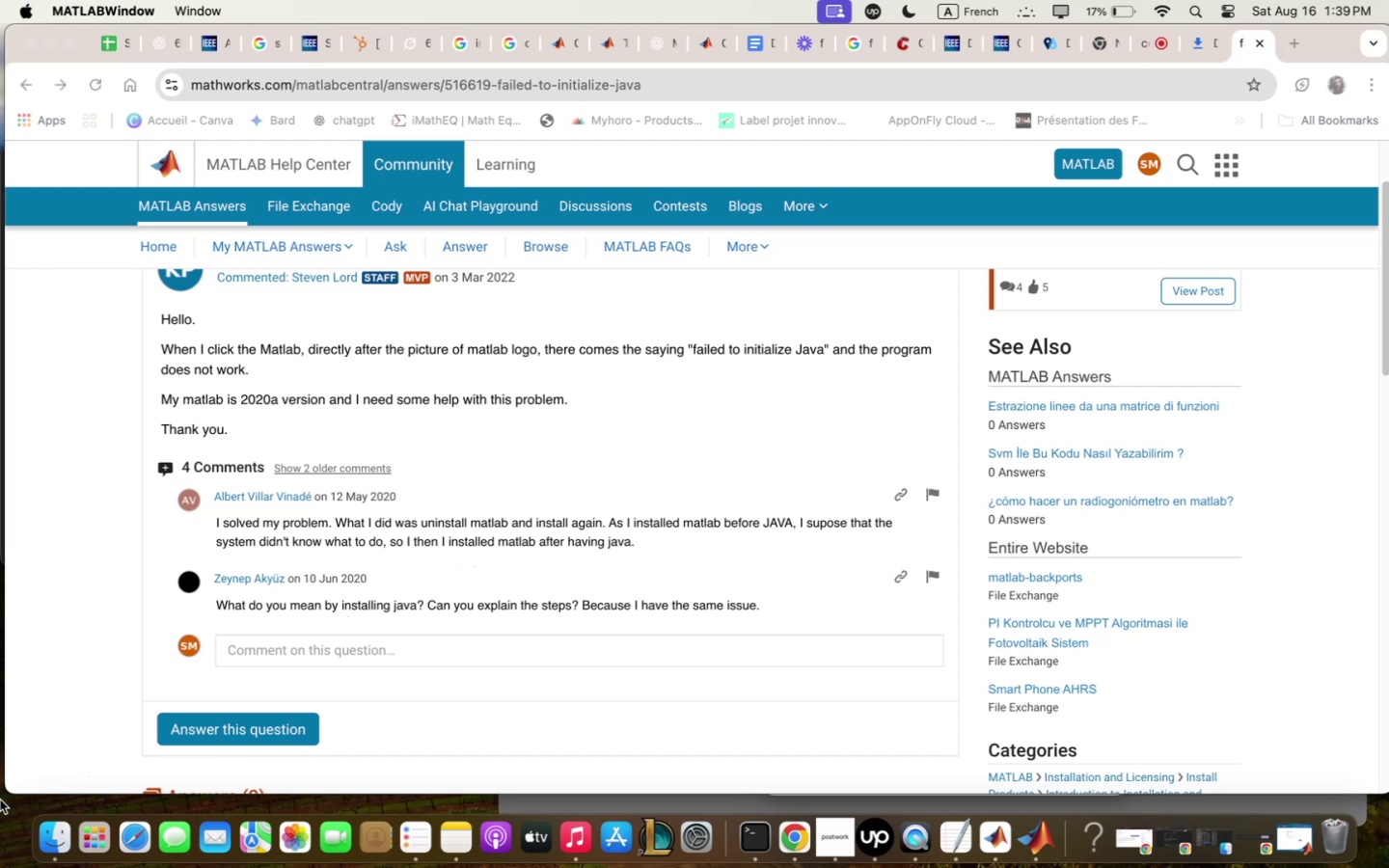 
left_click([1200, 33])
 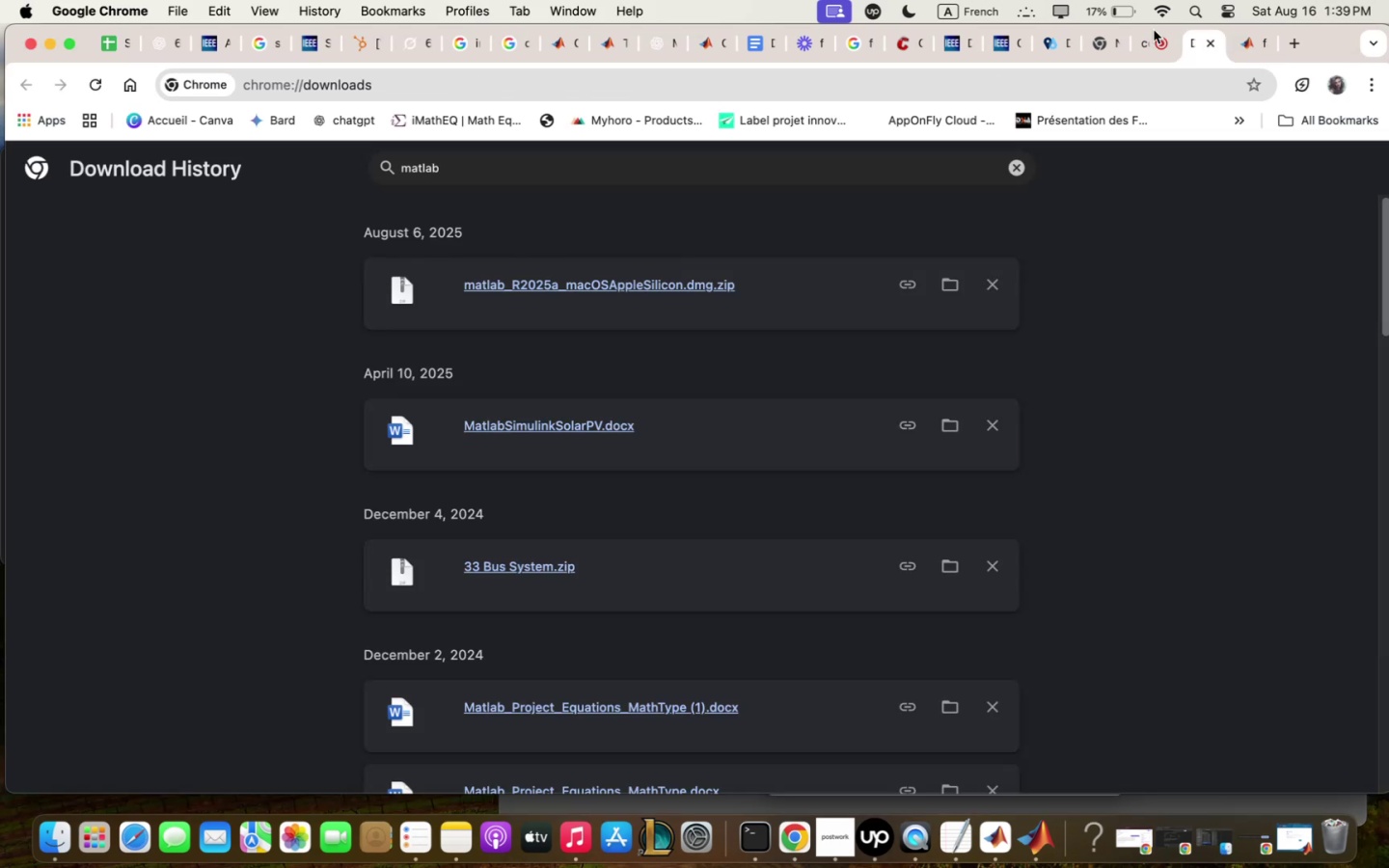 
left_click([1157, 41])
 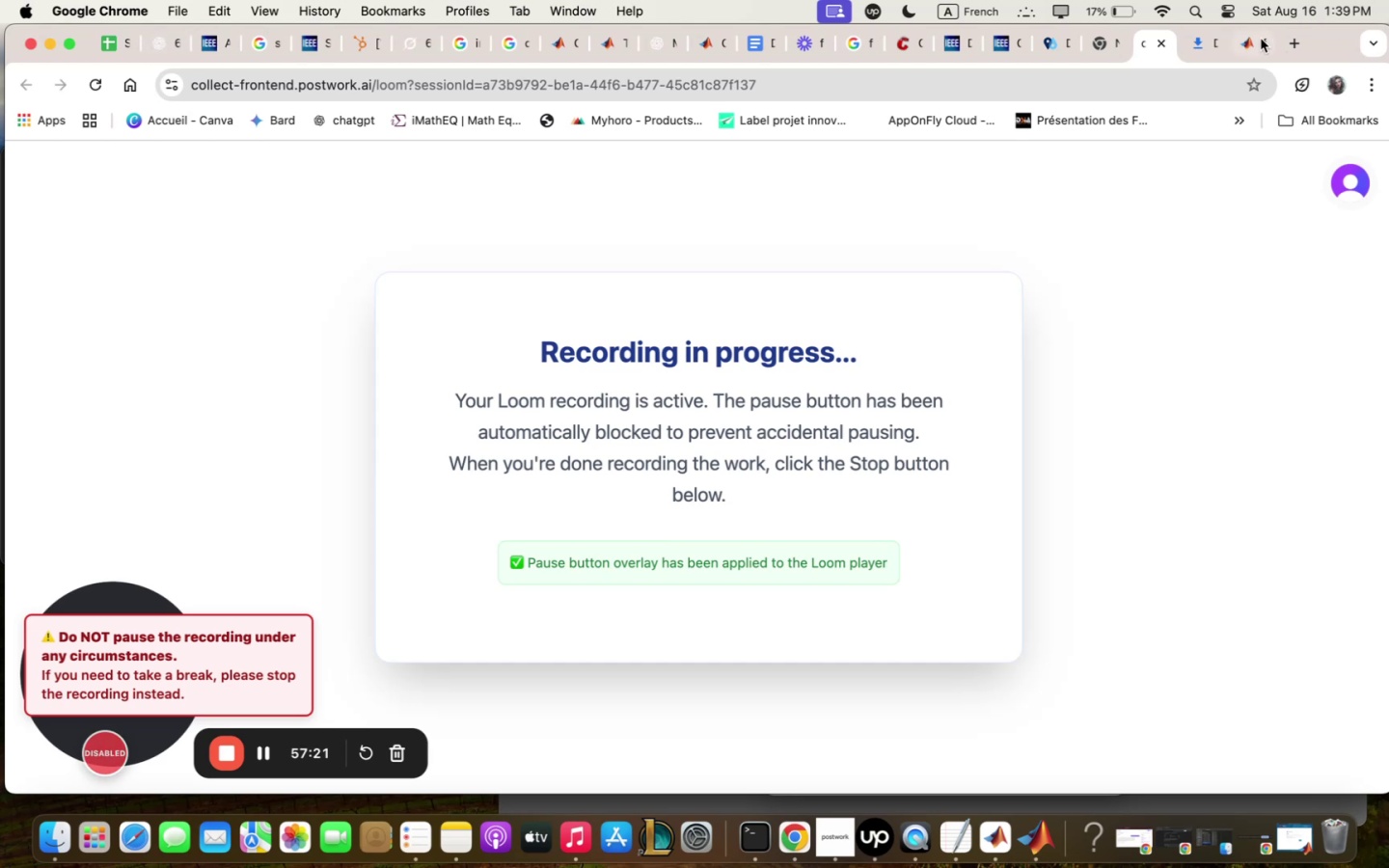 
left_click([23, 92])
 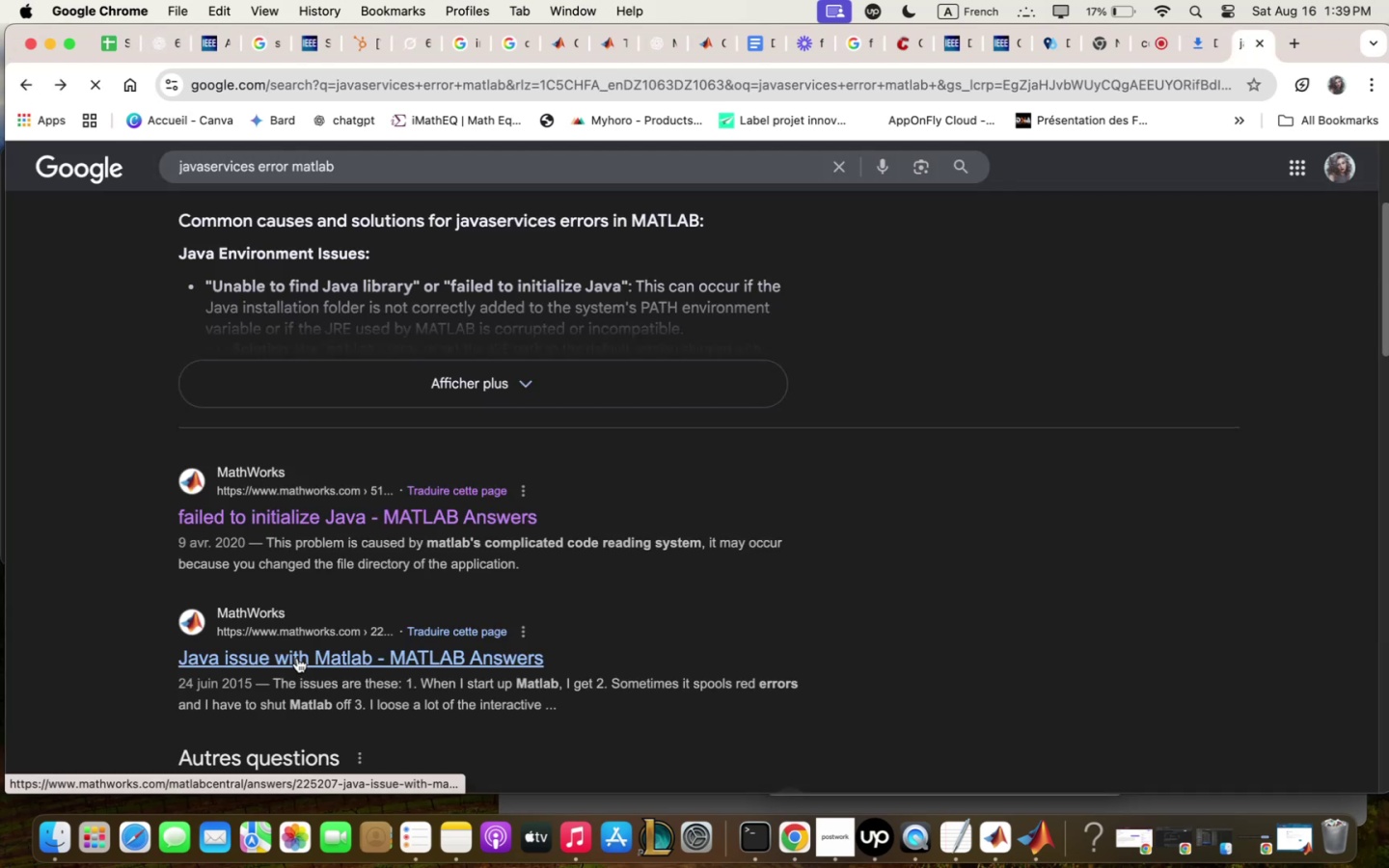 
wait(8.84)
 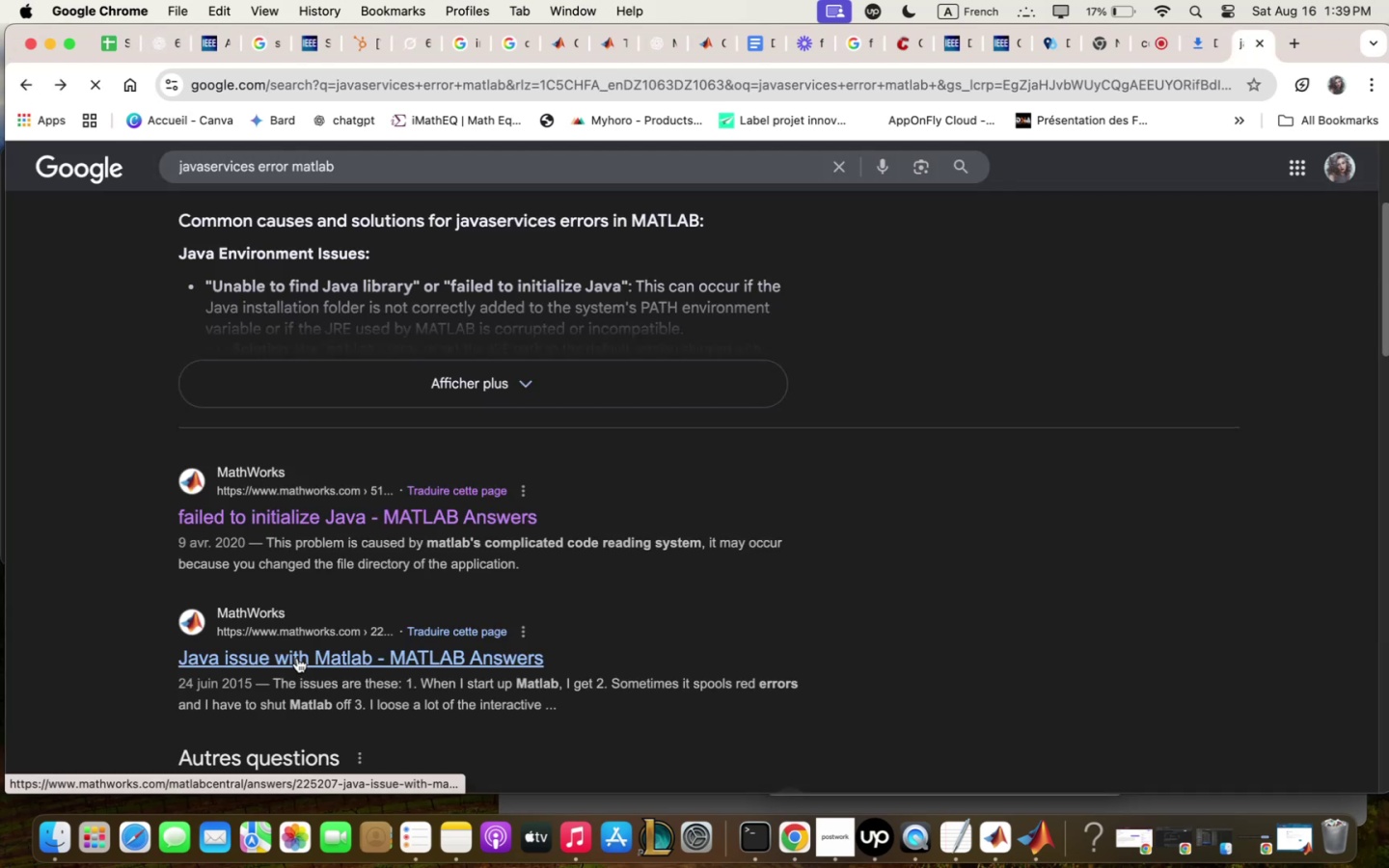 
scroll: coordinate [551, 611], scroll_direction: down, amount: 1.0
 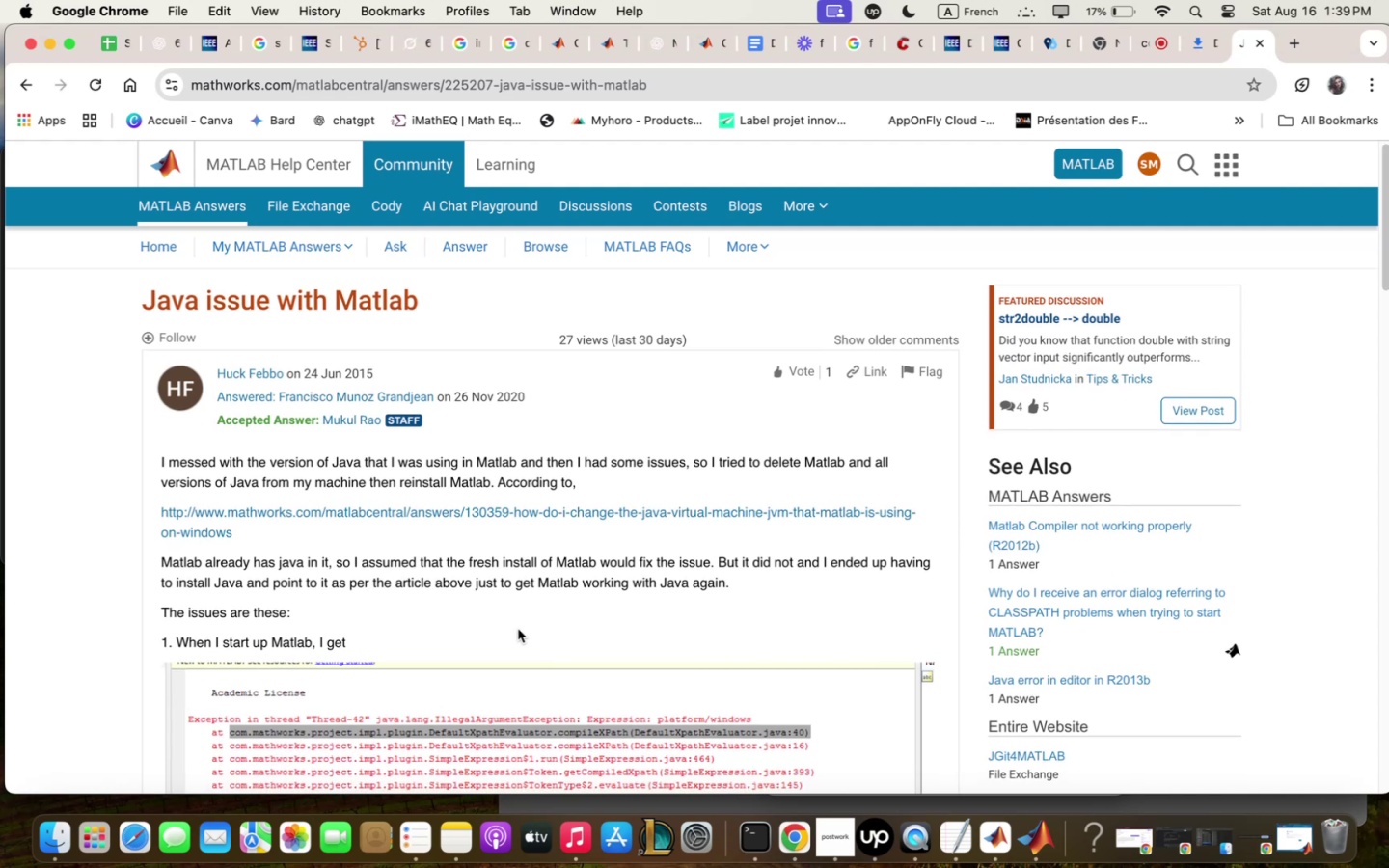 
wait(6.64)
 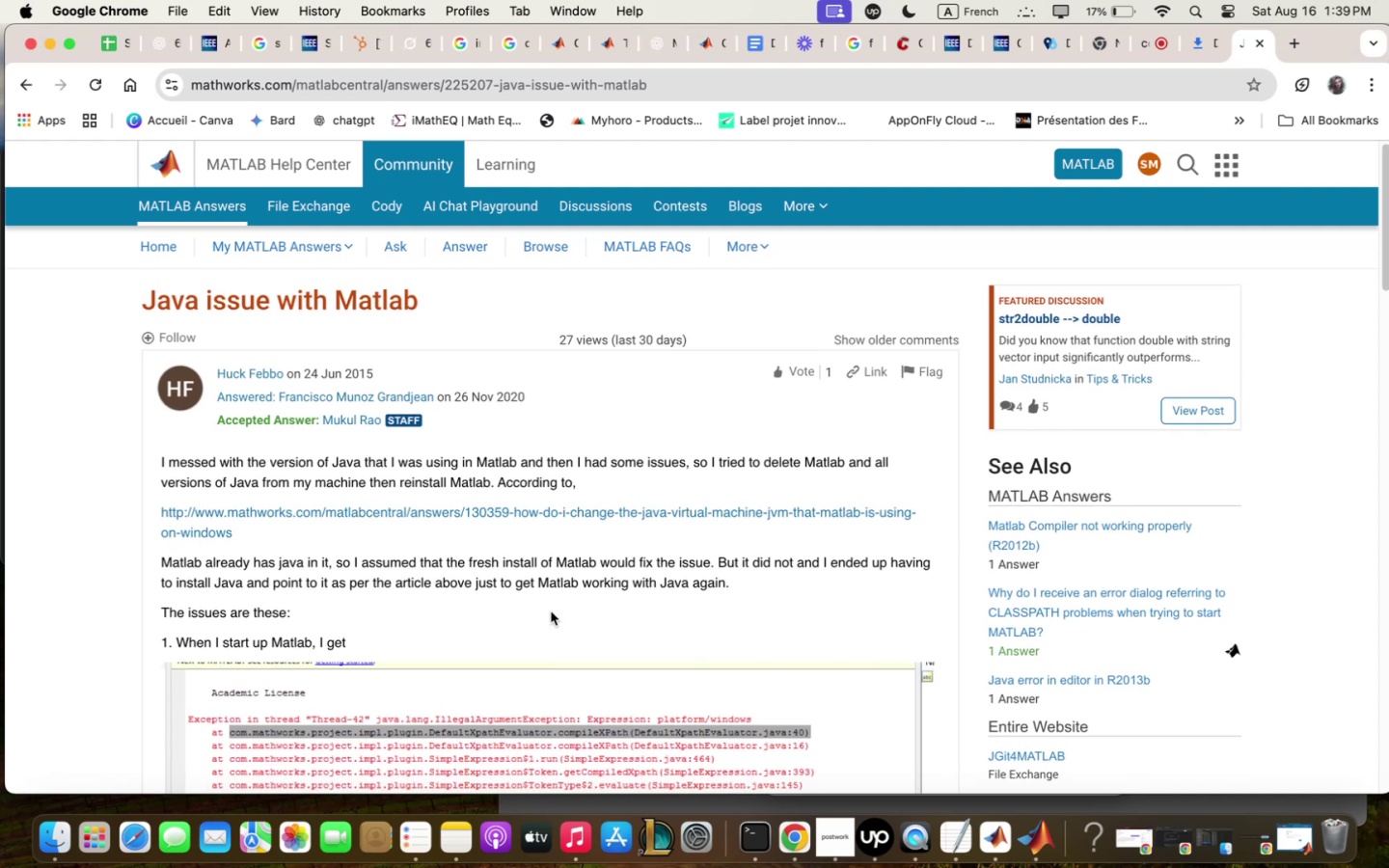 
scroll: coordinate [649, 561], scroll_direction: down, amount: 2.0
 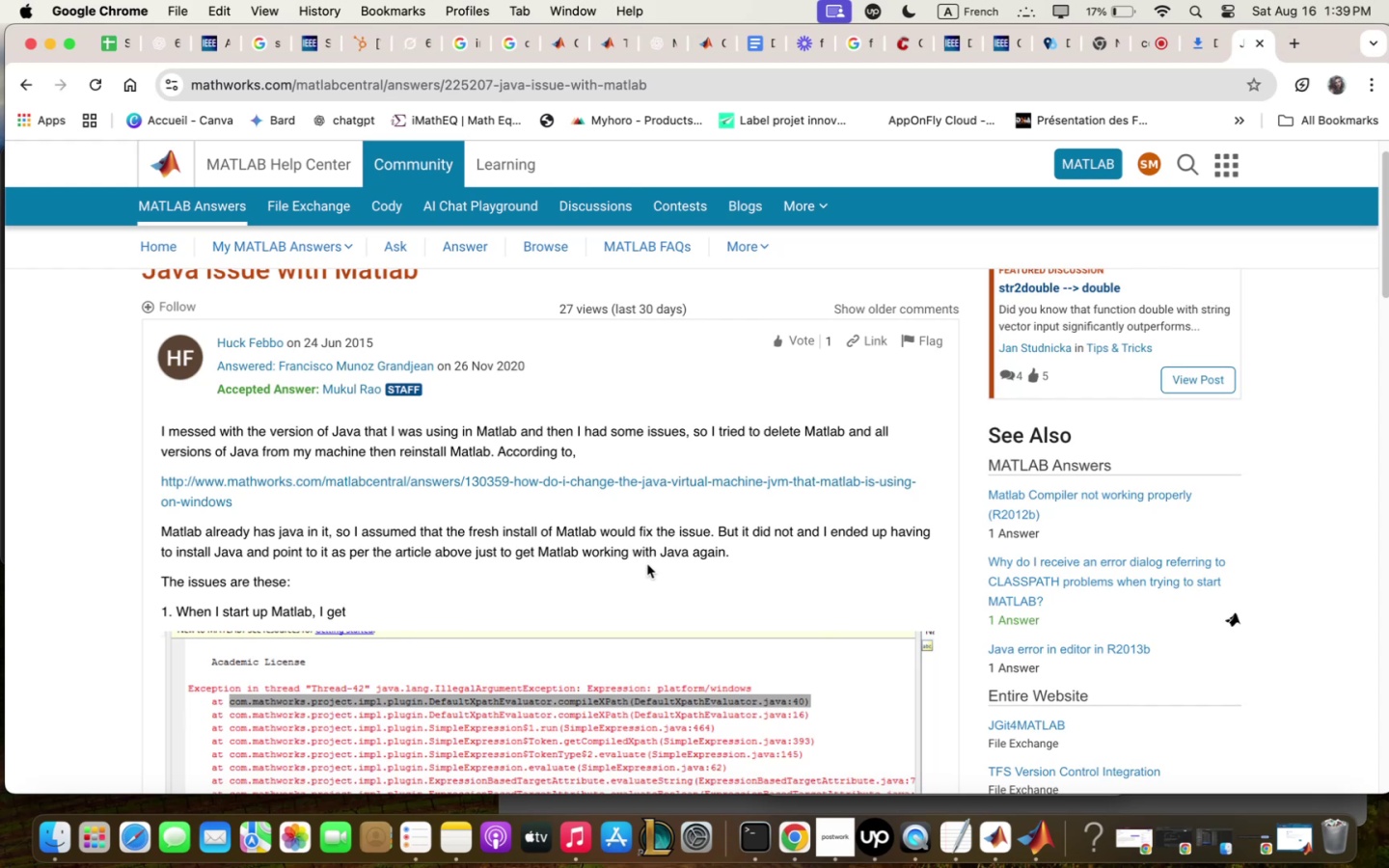 
wait(10.42)
 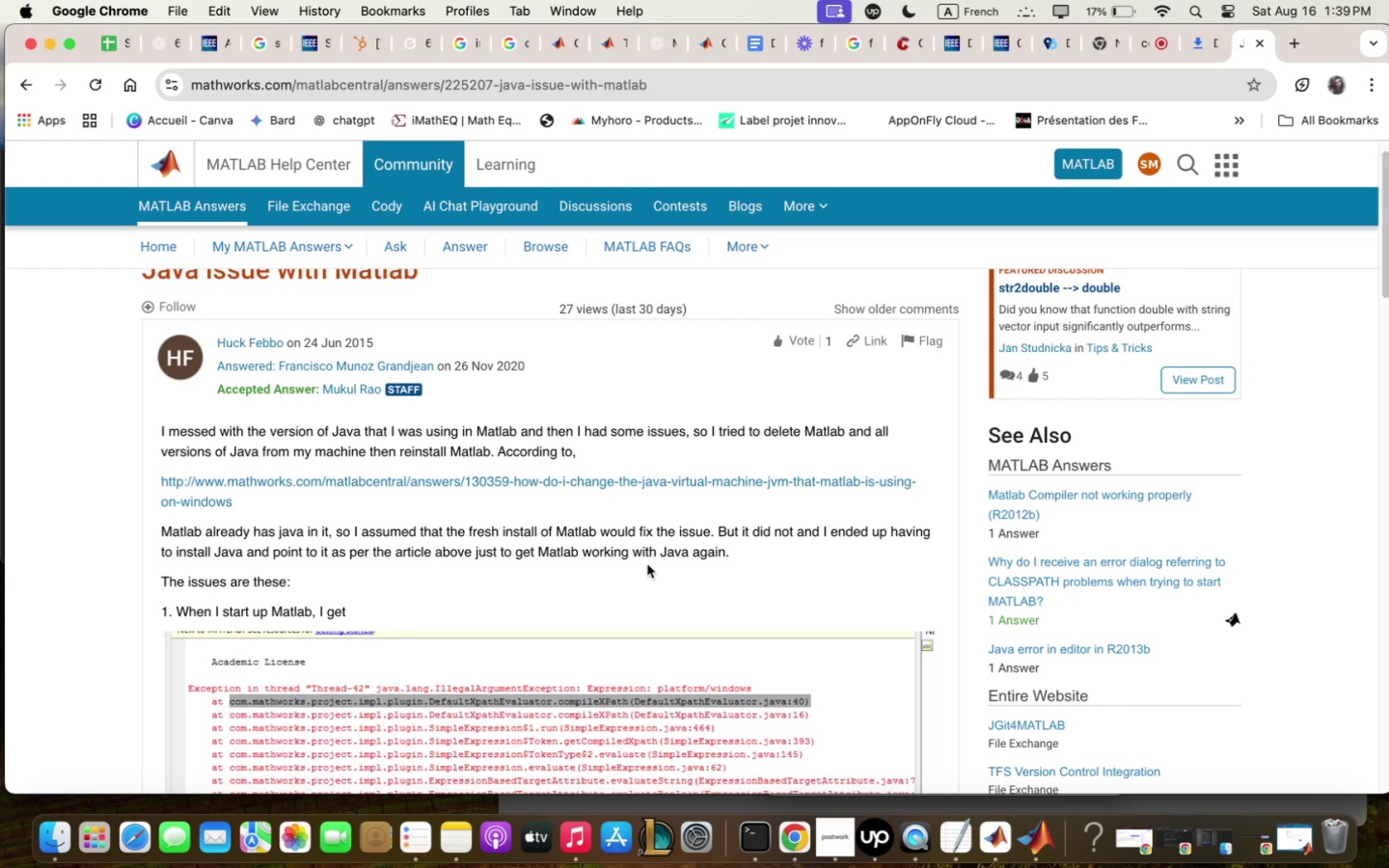 
scroll: coordinate [449, 529], scroll_direction: down, amount: 30.0
 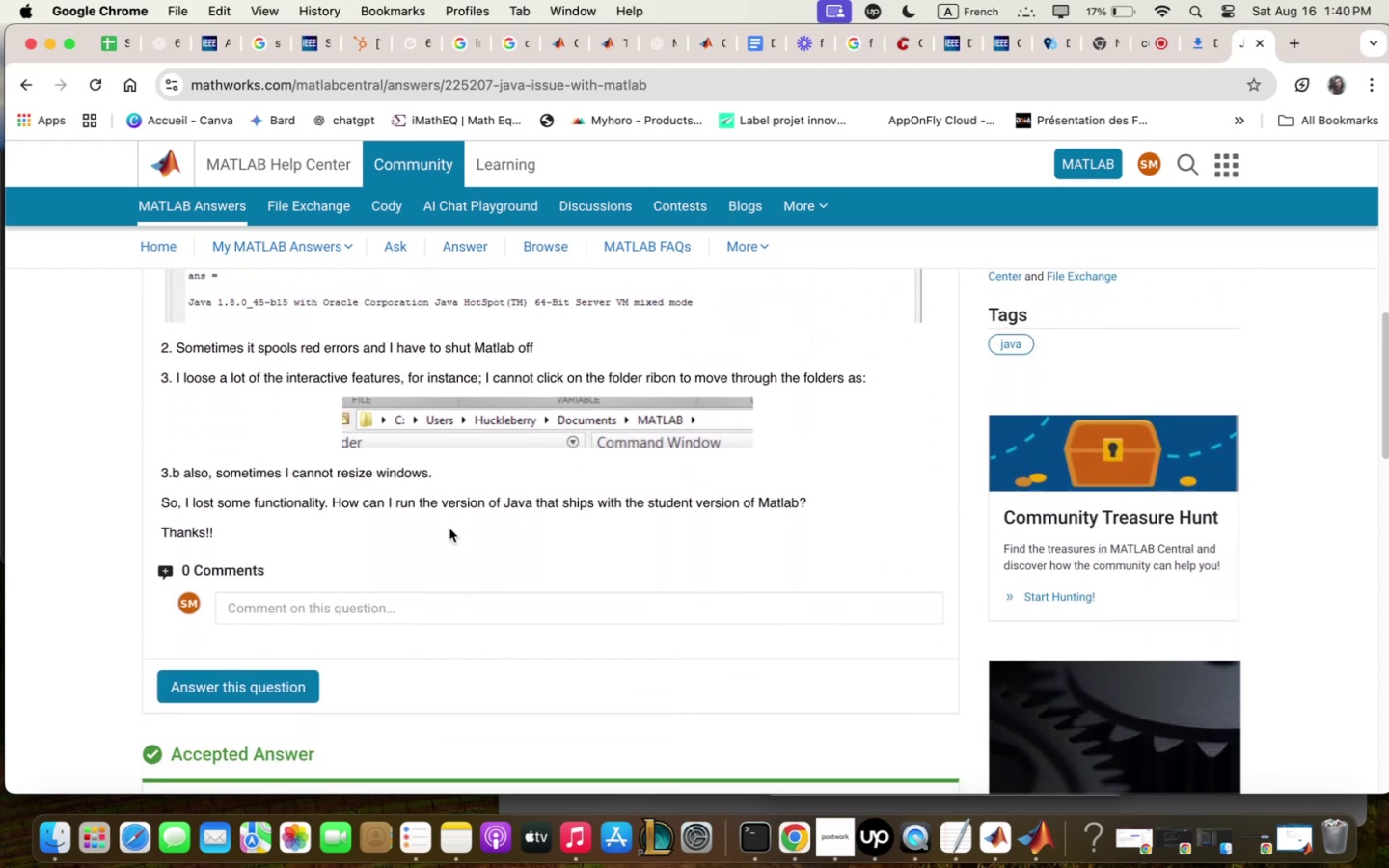 
scroll: coordinate [449, 529], scroll_direction: up, amount: 3.0
 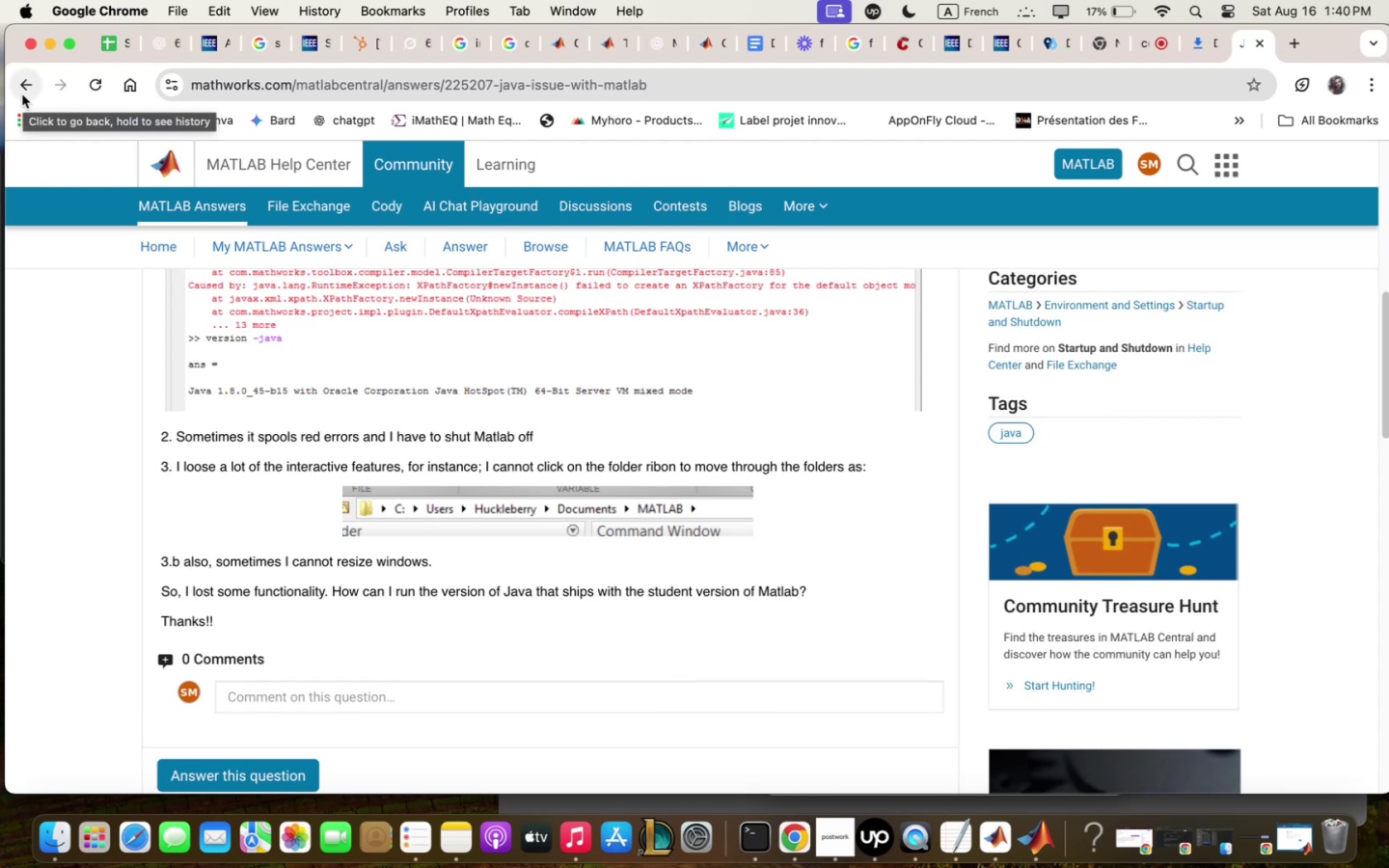 
wait(24.72)
 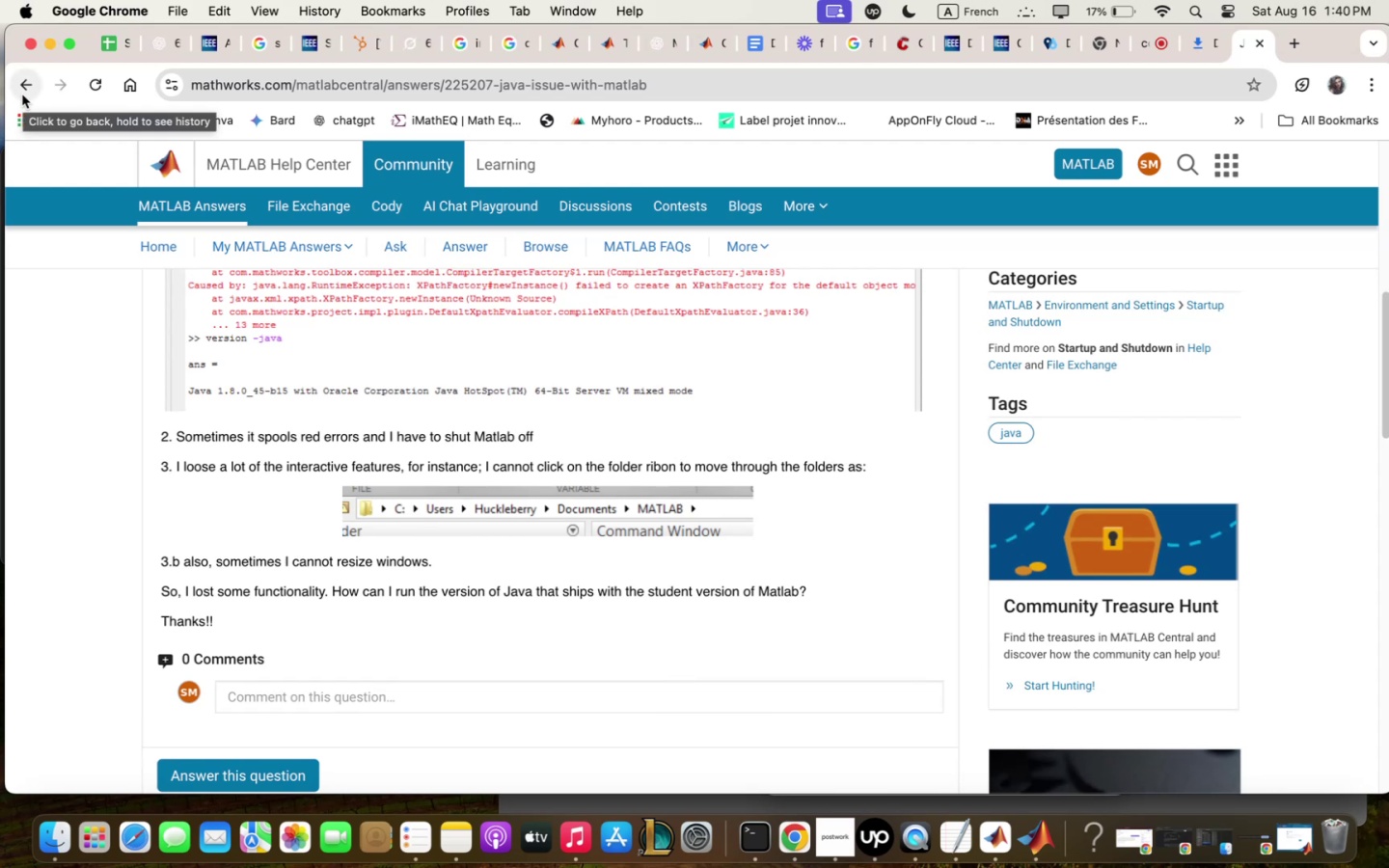 
left_click([22, 94])
 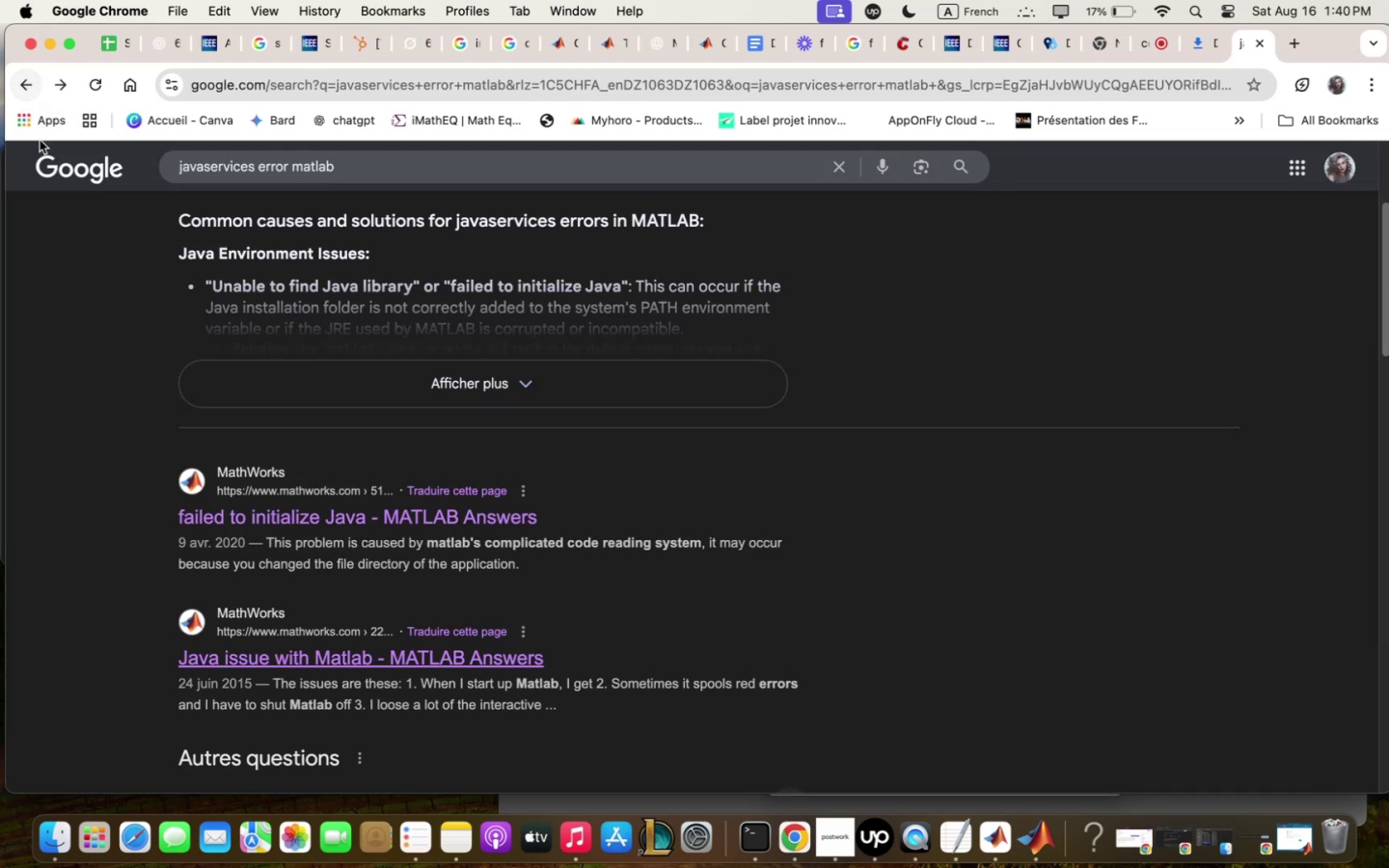 
scroll: coordinate [266, 400], scroll_direction: down, amount: 15.0
 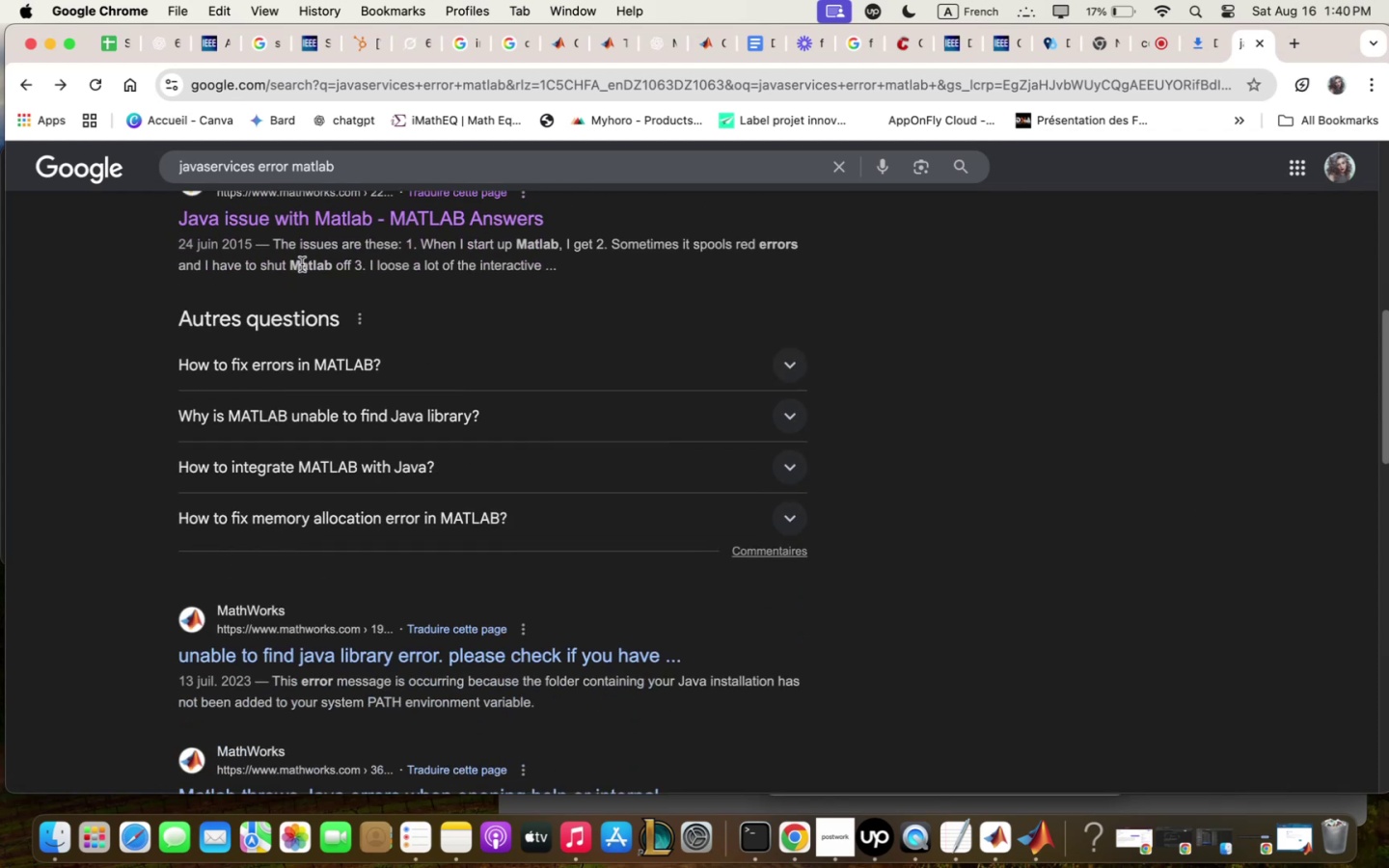 
wait(14.07)
 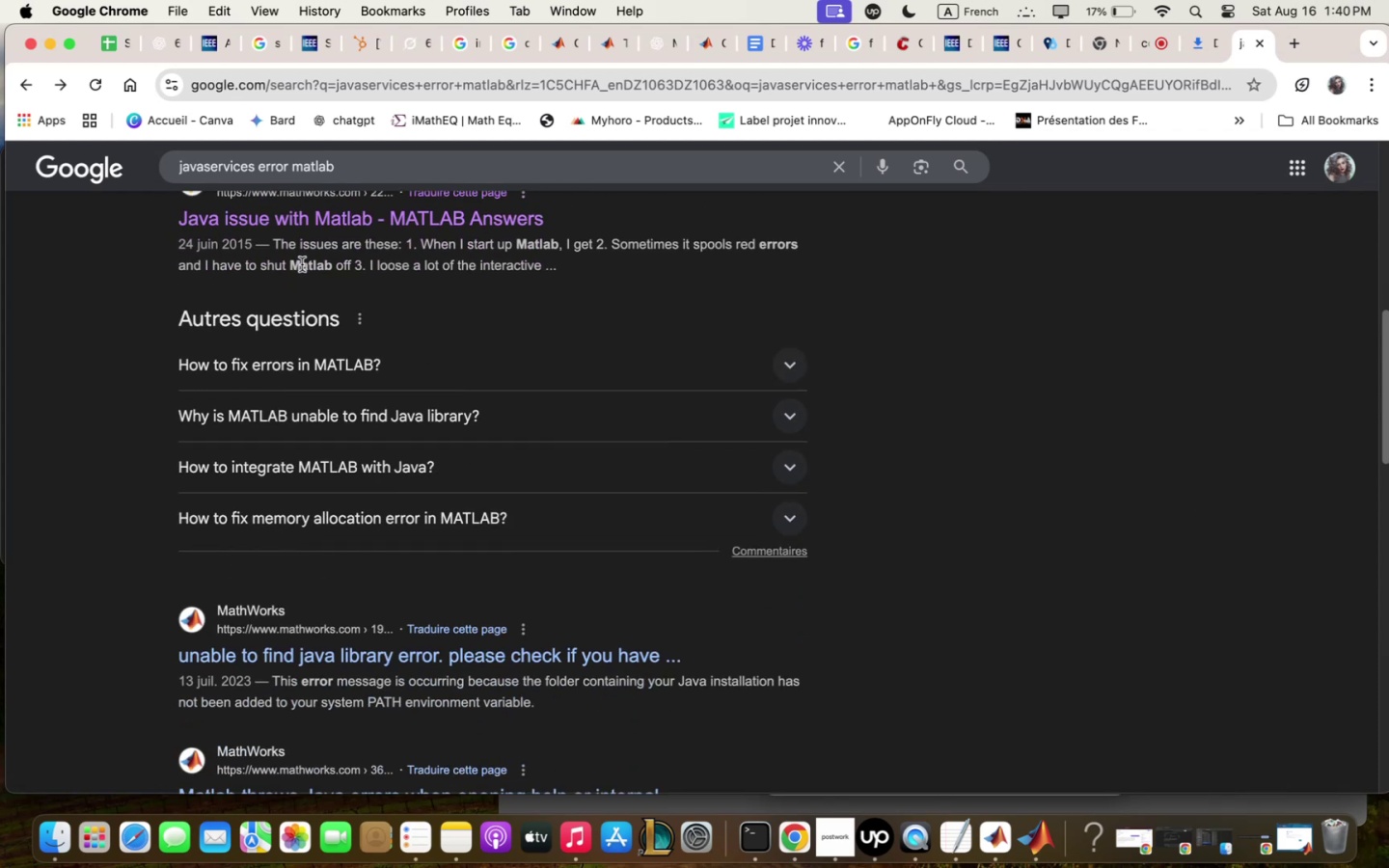 
scroll: coordinate [394, 516], scroll_direction: down, amount: 18.0
 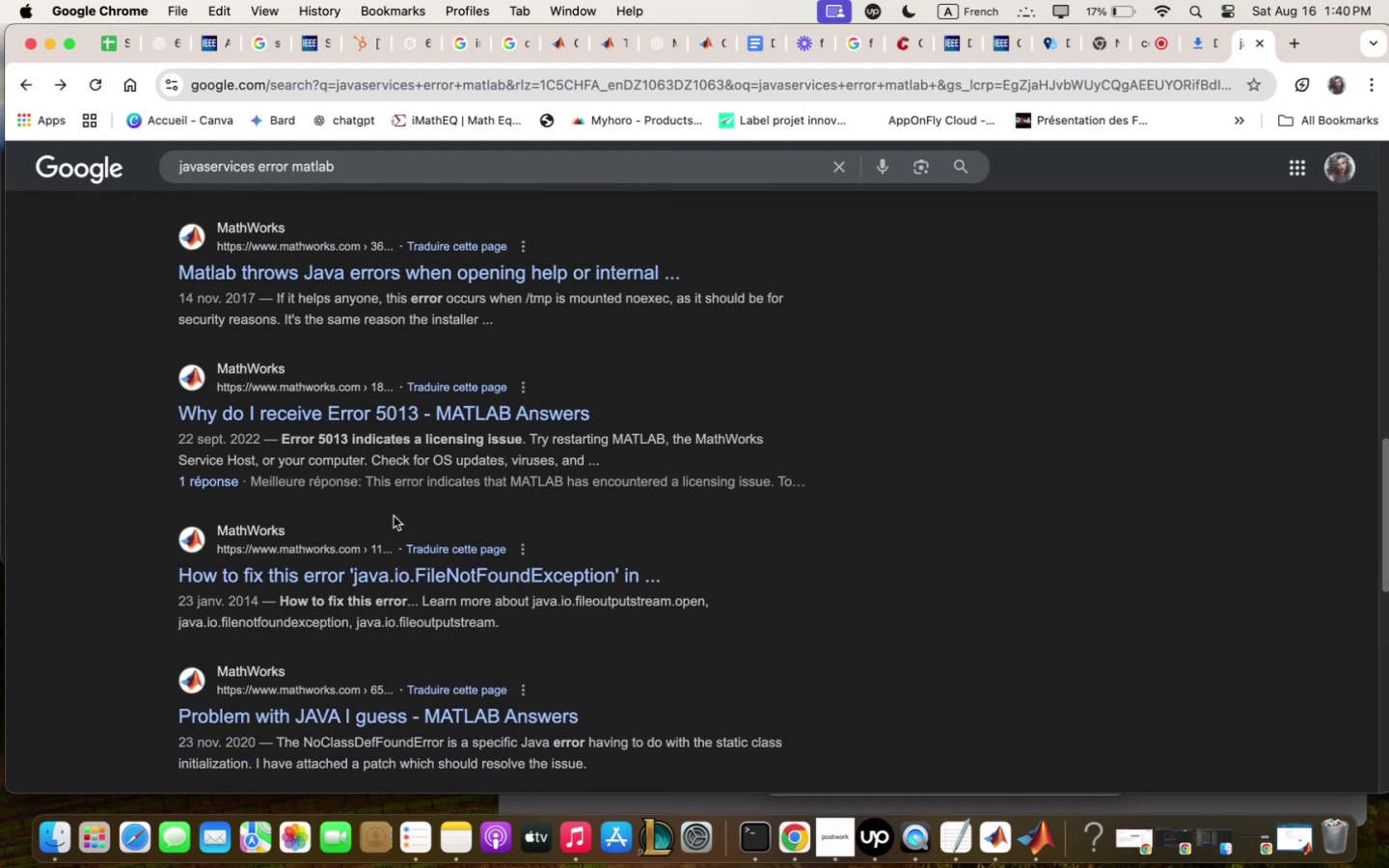 
scroll: coordinate [393, 516], scroll_direction: down, amount: 16.0
 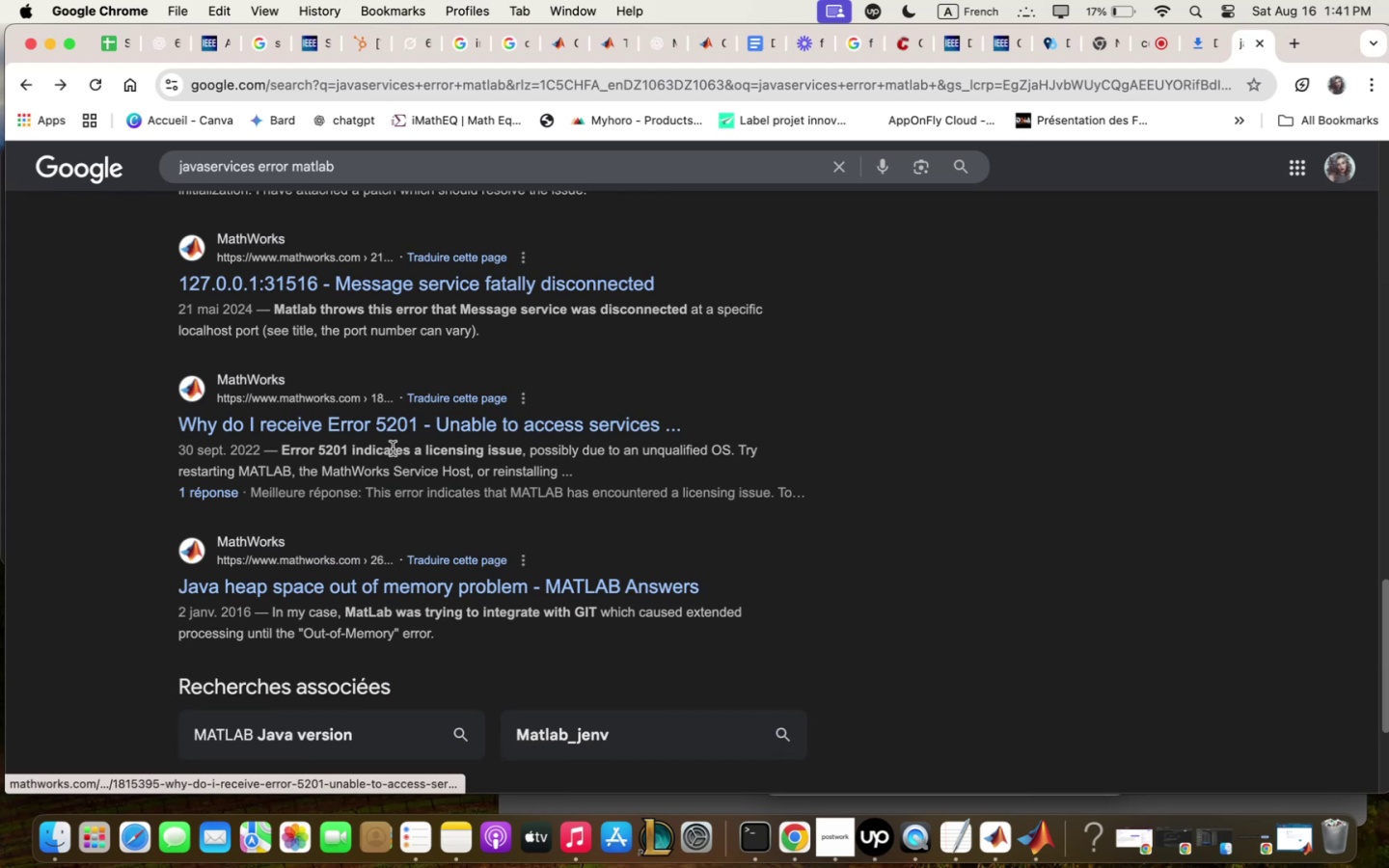 
left_click([391, 419])
 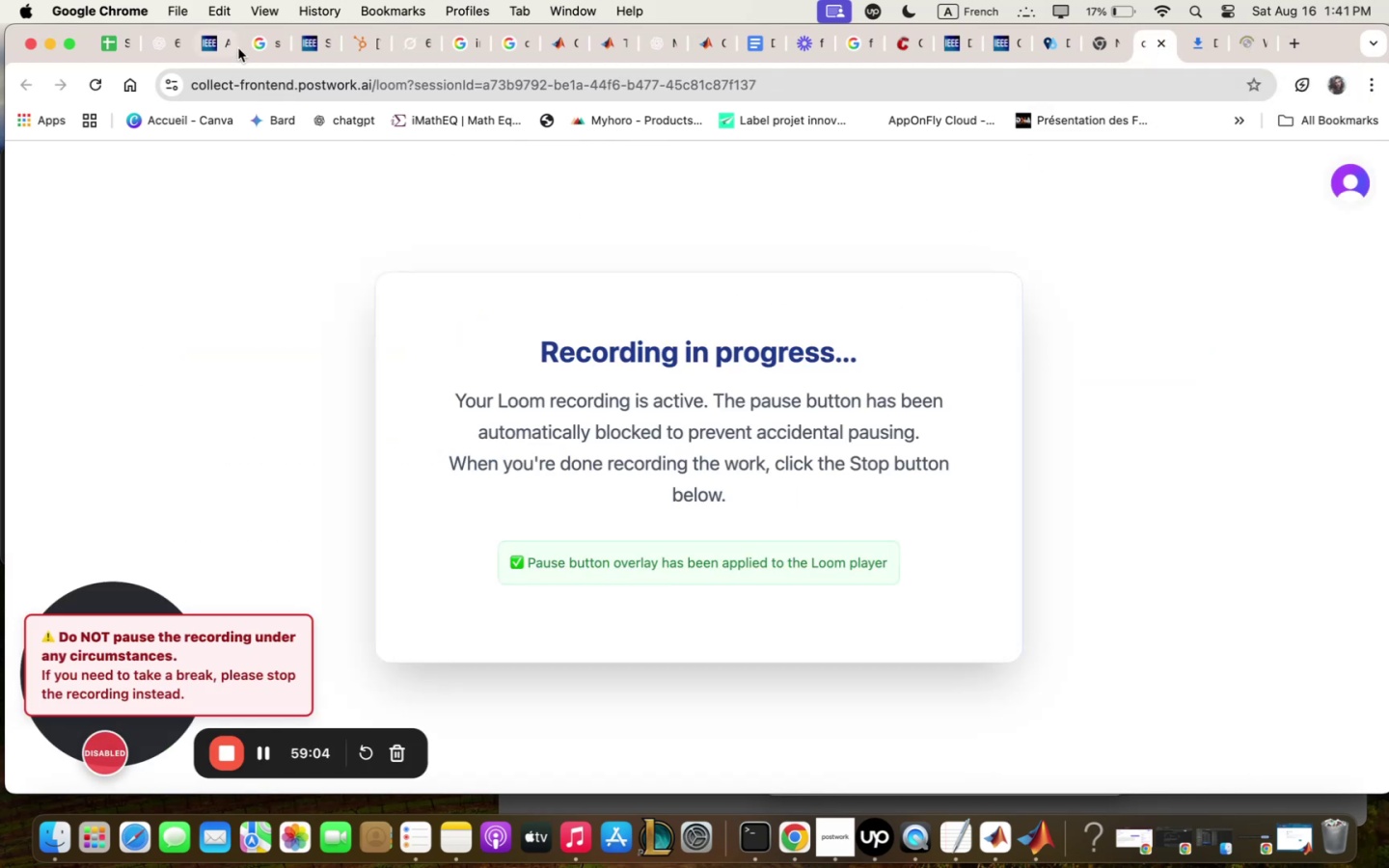 
wait(5.08)
 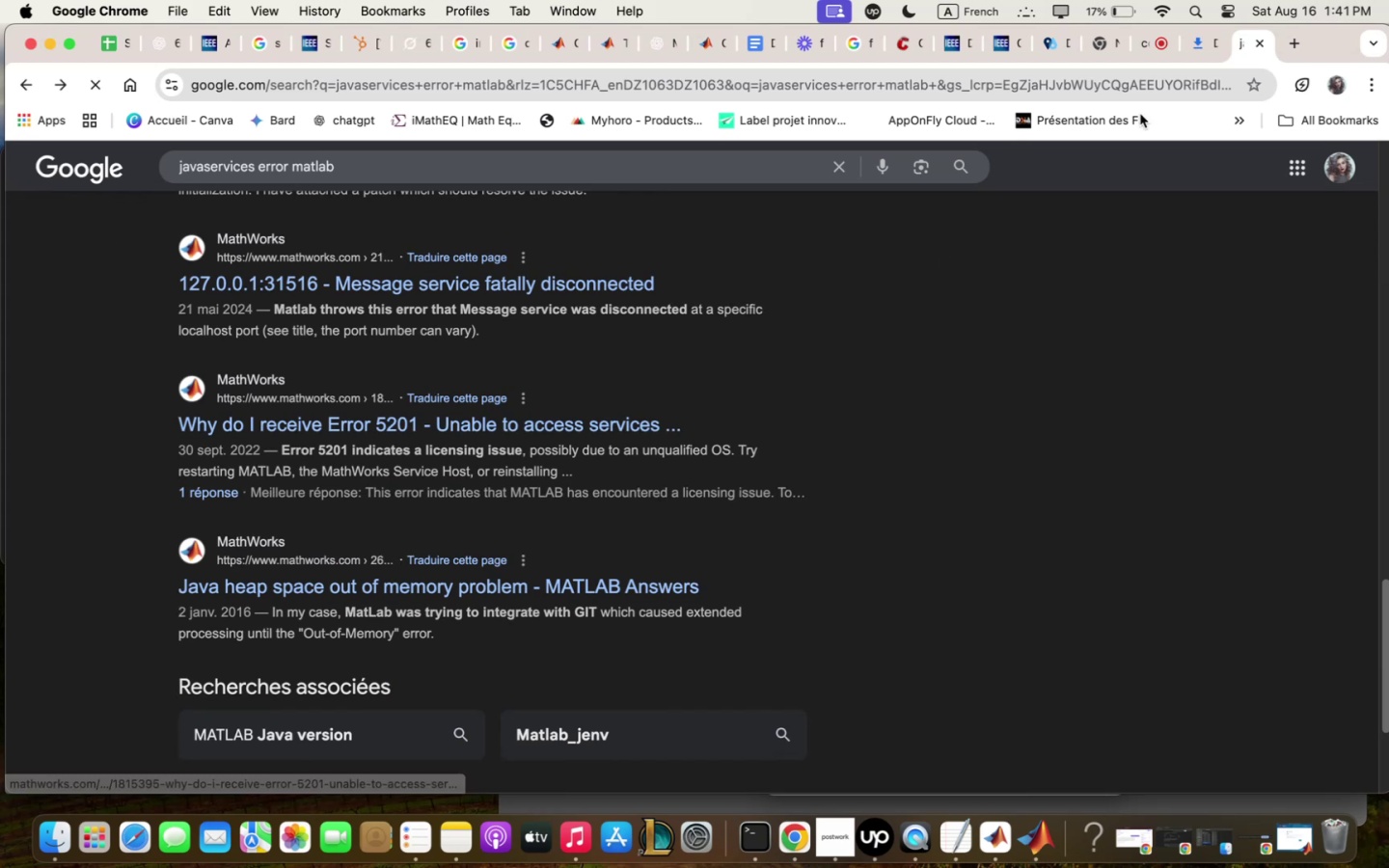 
left_click([176, 33])
 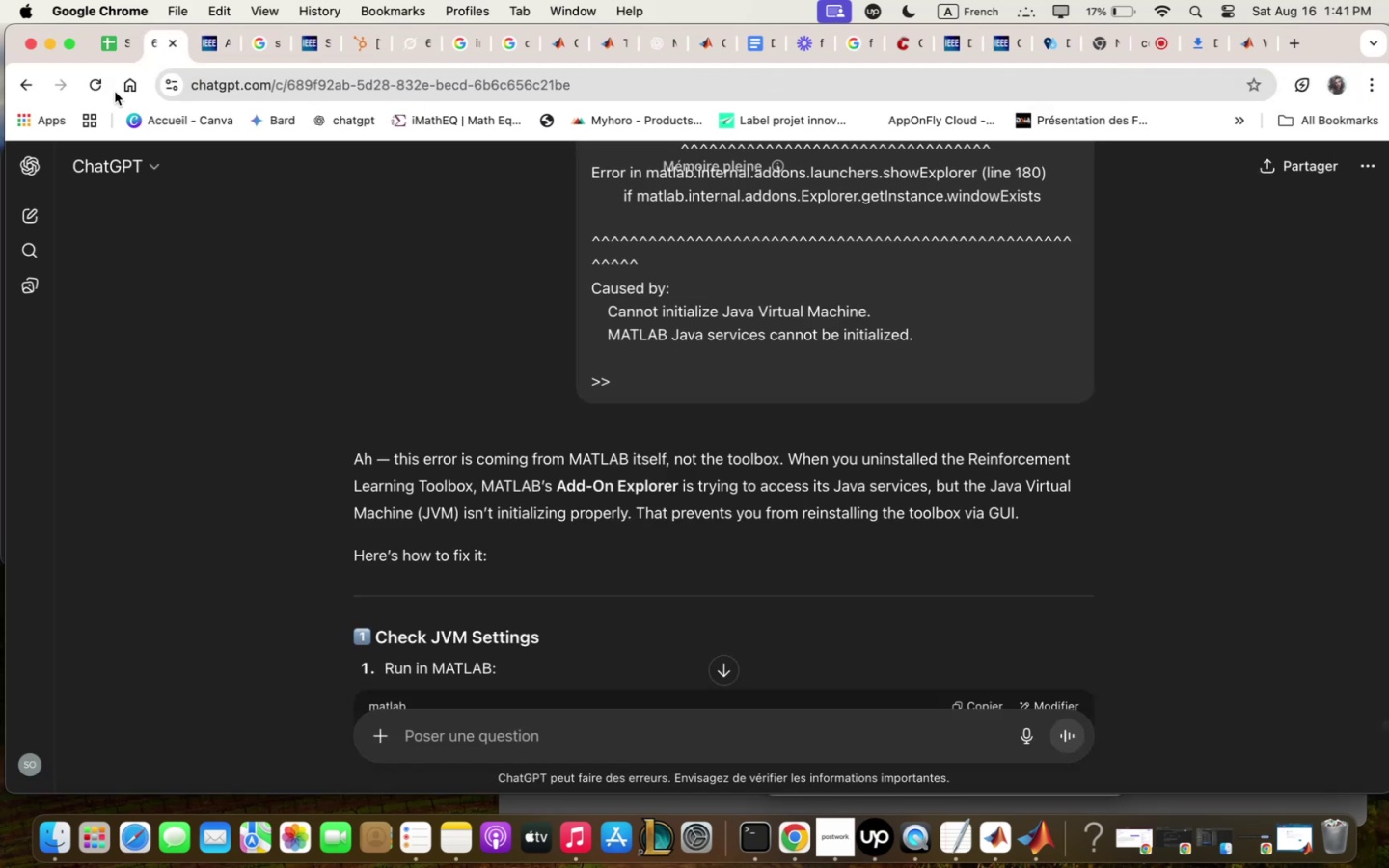 
scroll: coordinate [564, 425], scroll_direction: down, amount: 12.0
 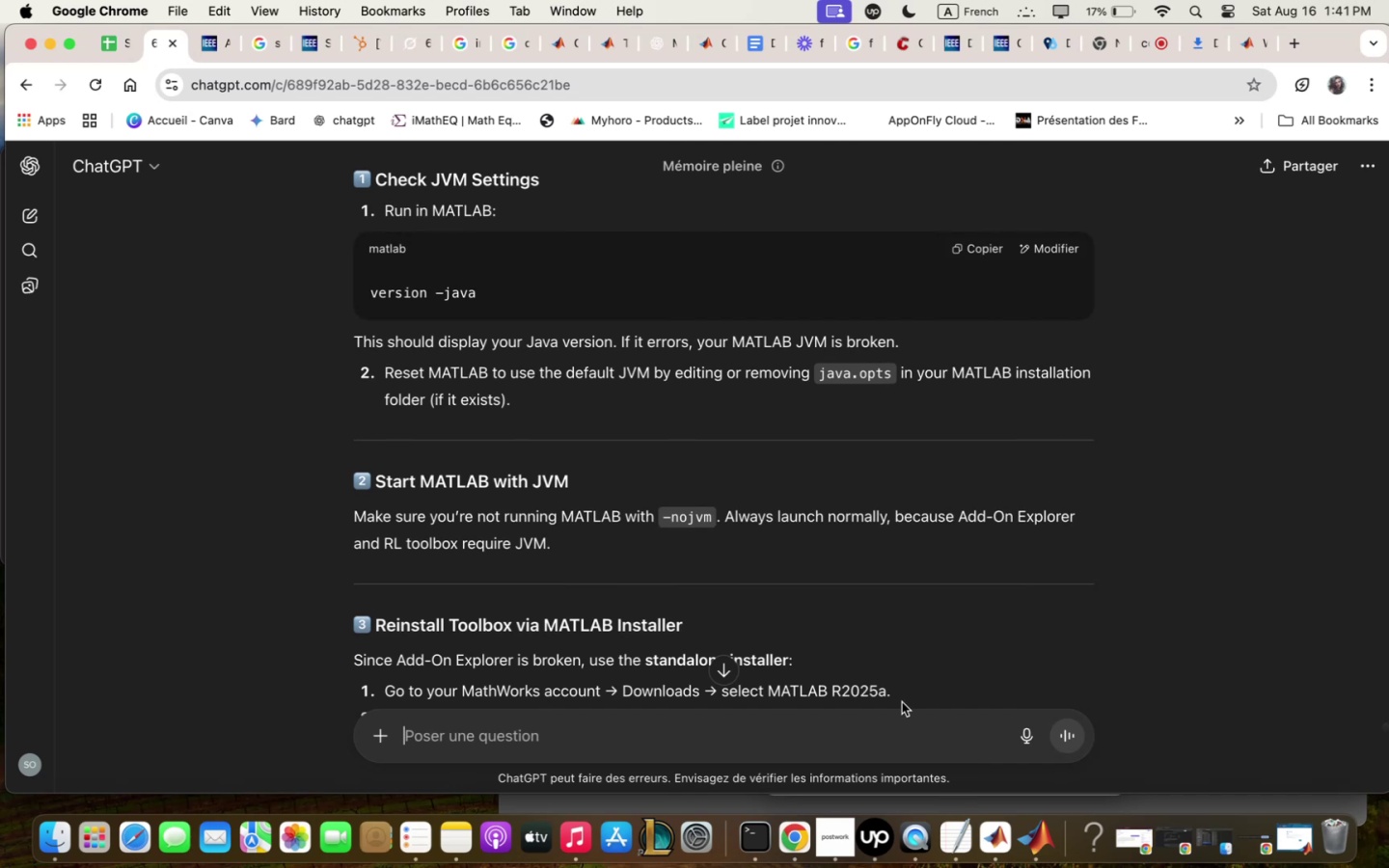 
wait(5.61)
 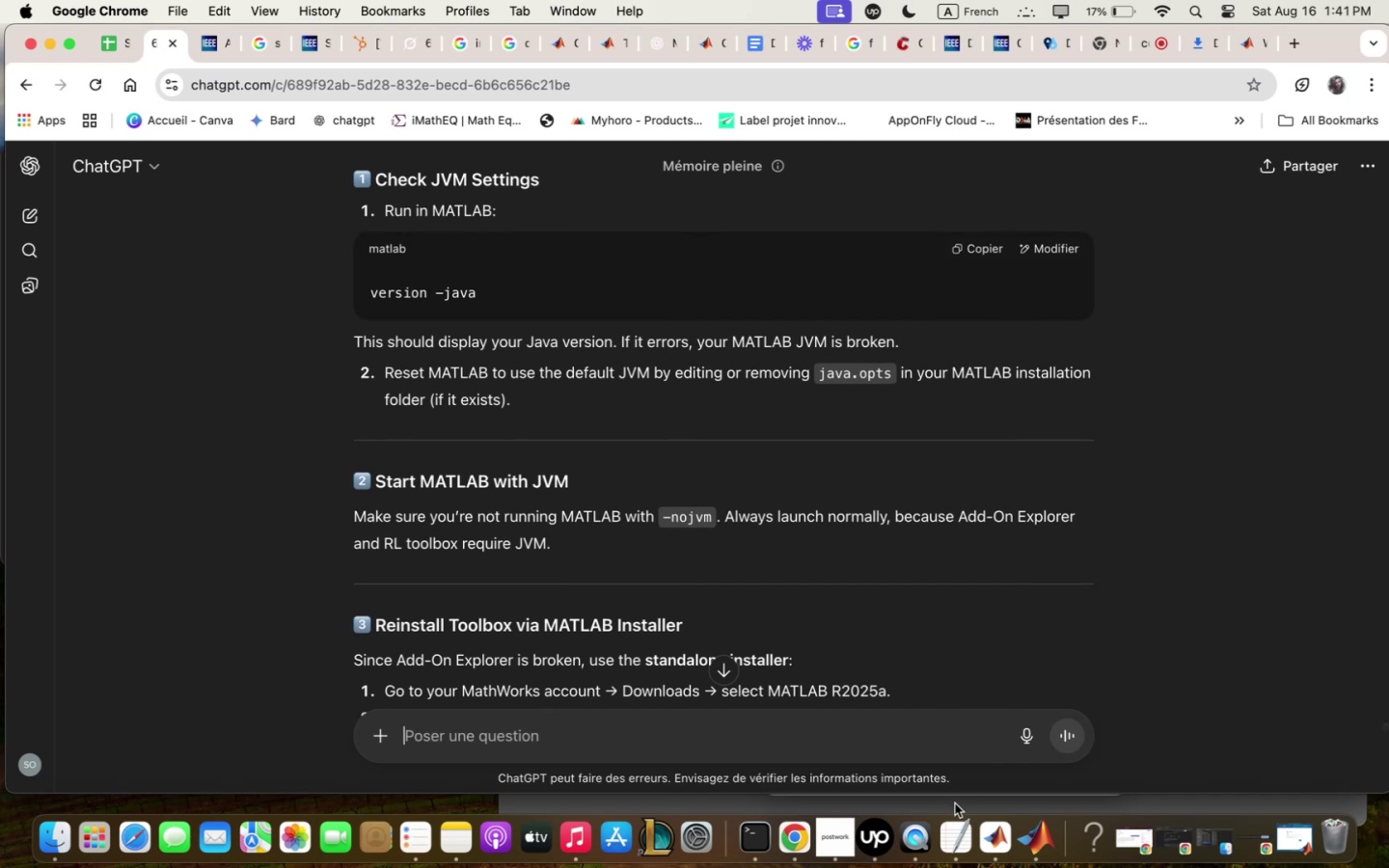 
scroll: coordinate [949, 656], scroll_direction: down, amount: 24.0
 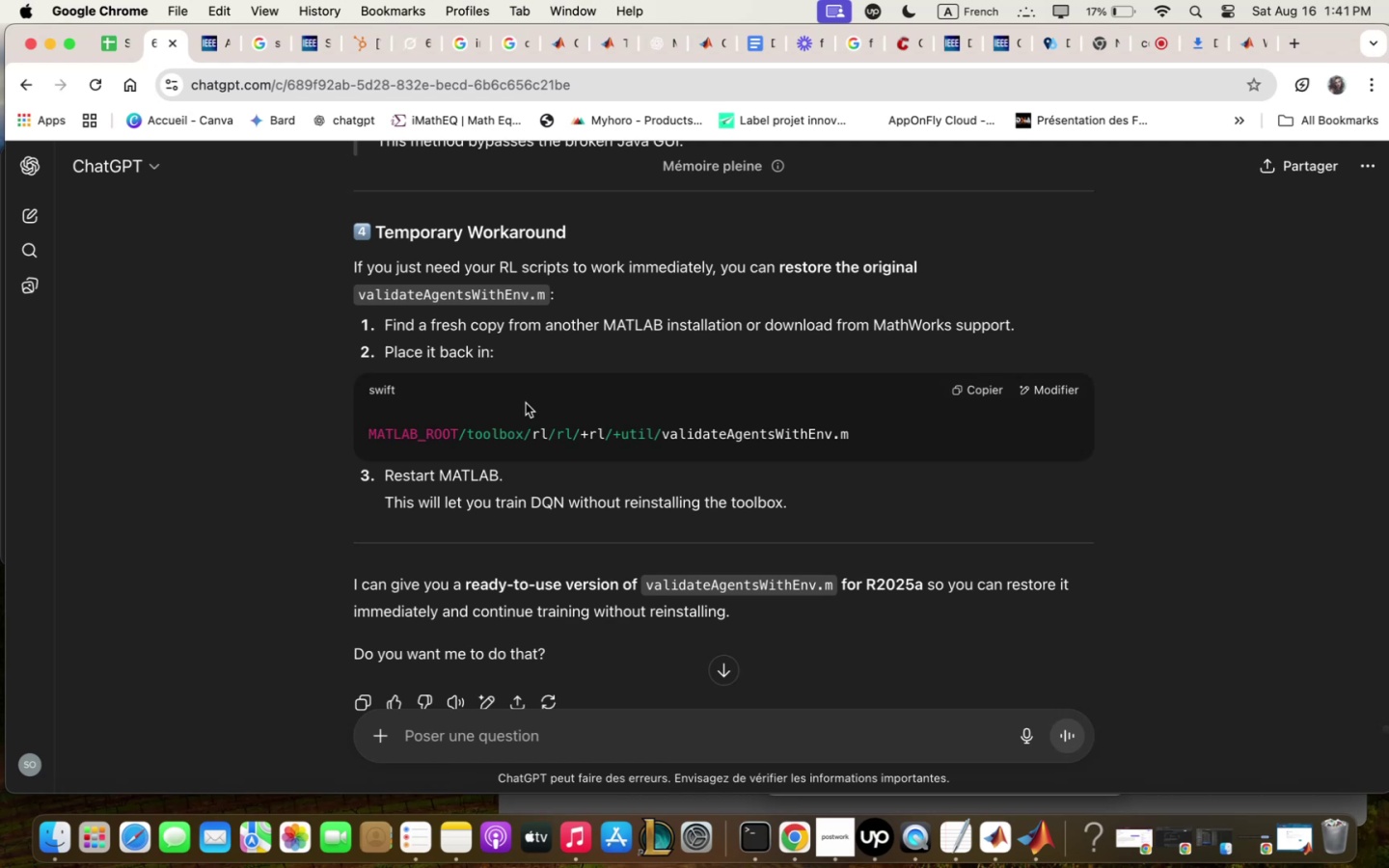 
wait(23.75)
 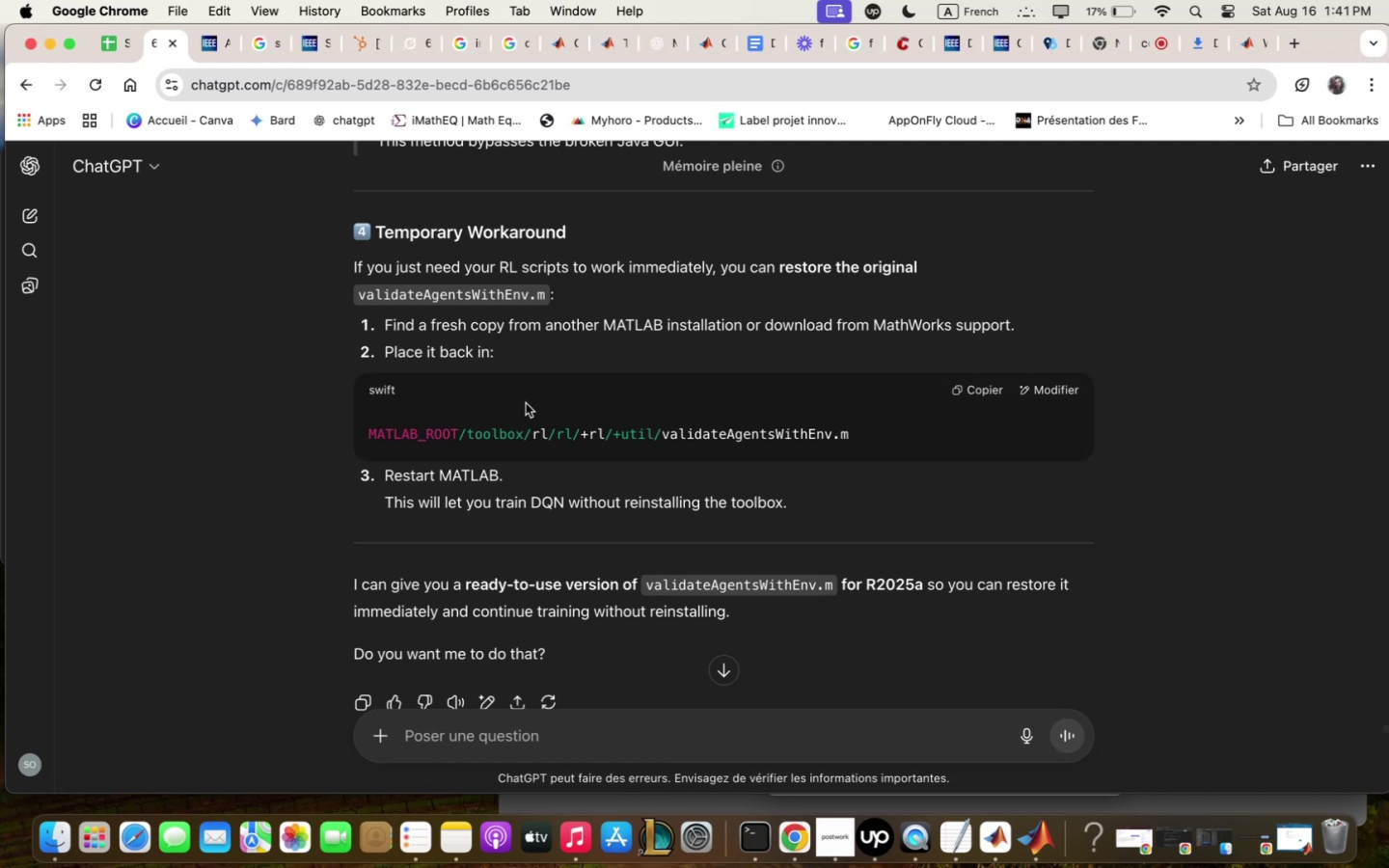 
left_click([1245, 41])
 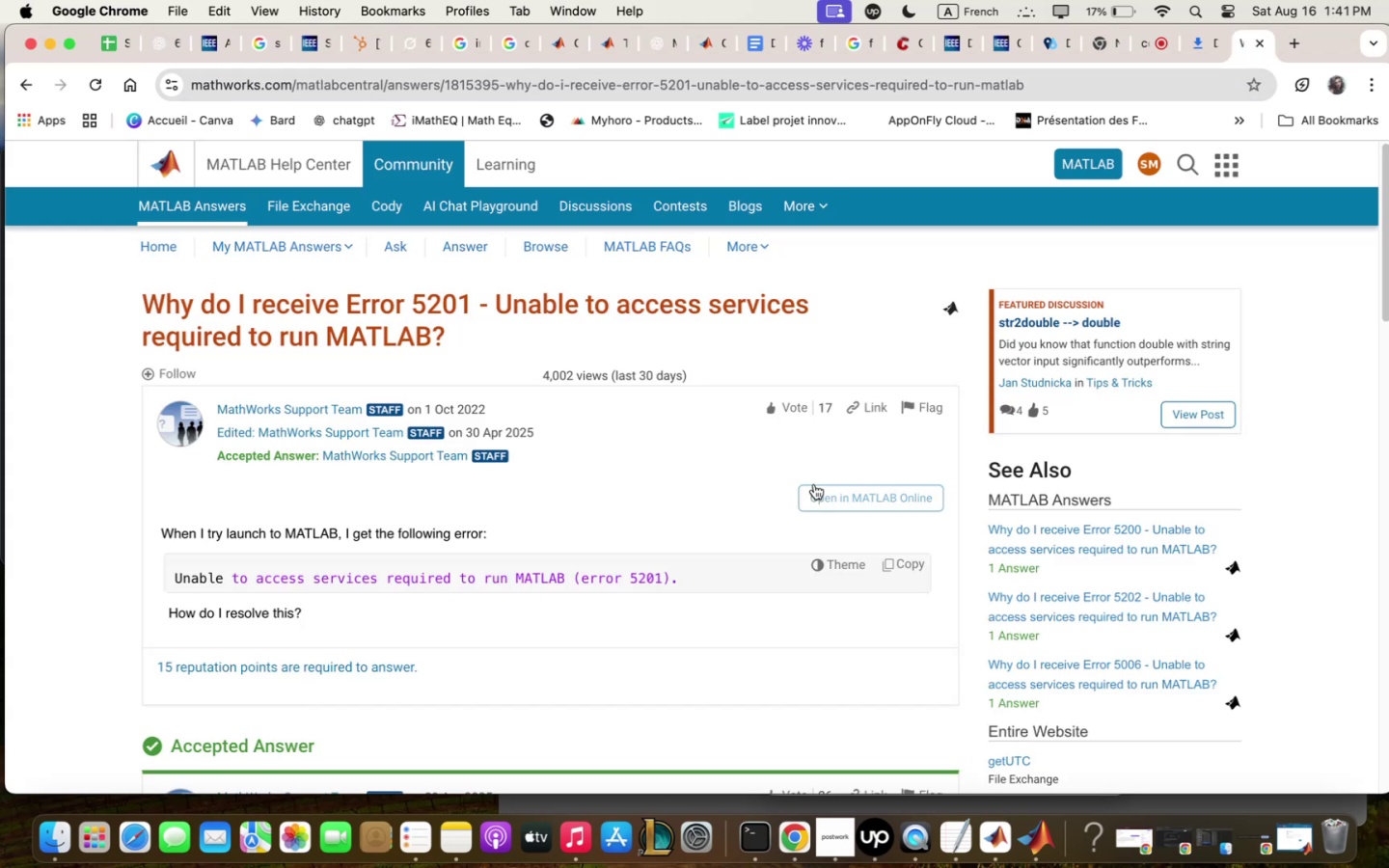 
scroll: coordinate [814, 485], scroll_direction: down, amount: 8.0
 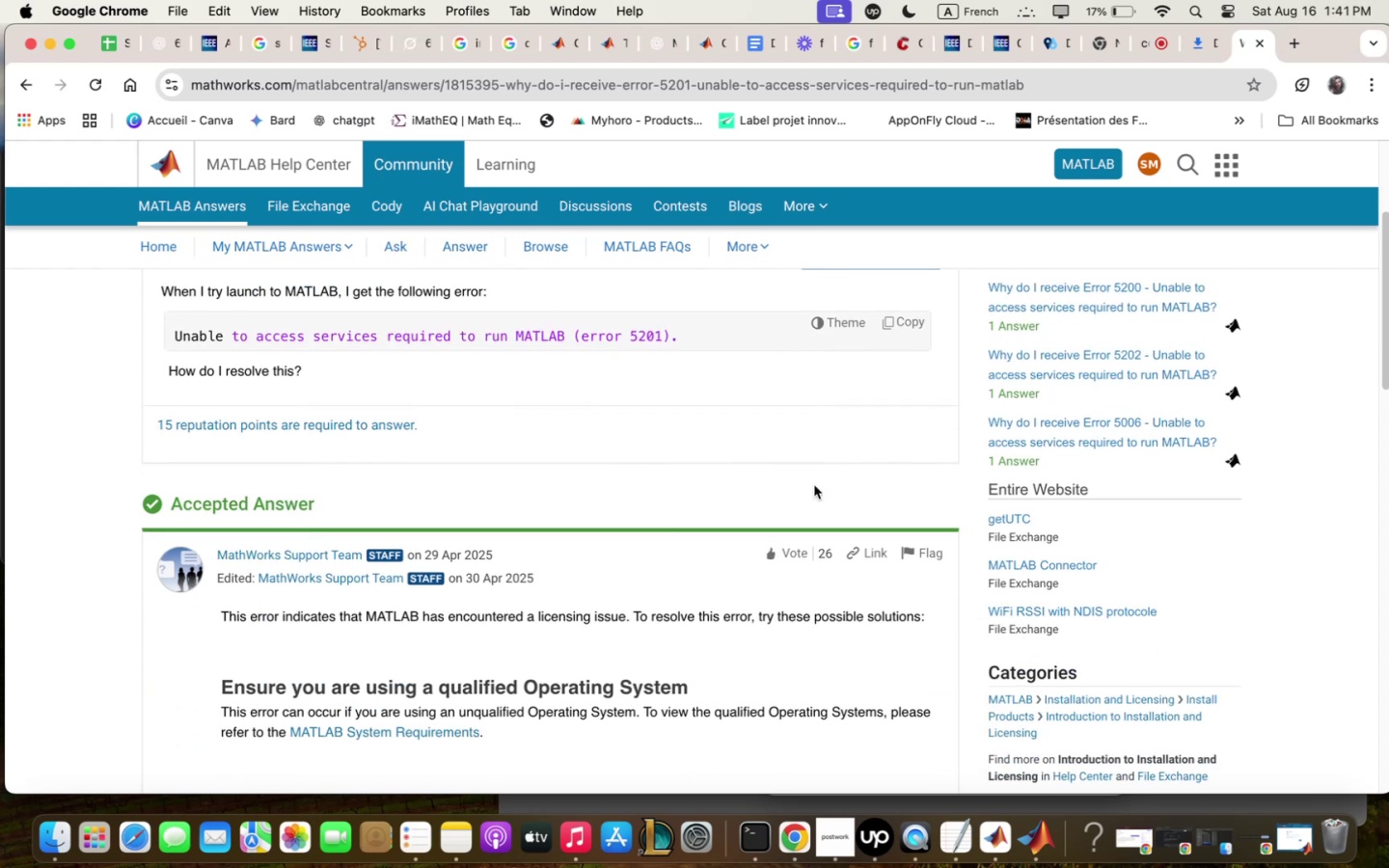 